 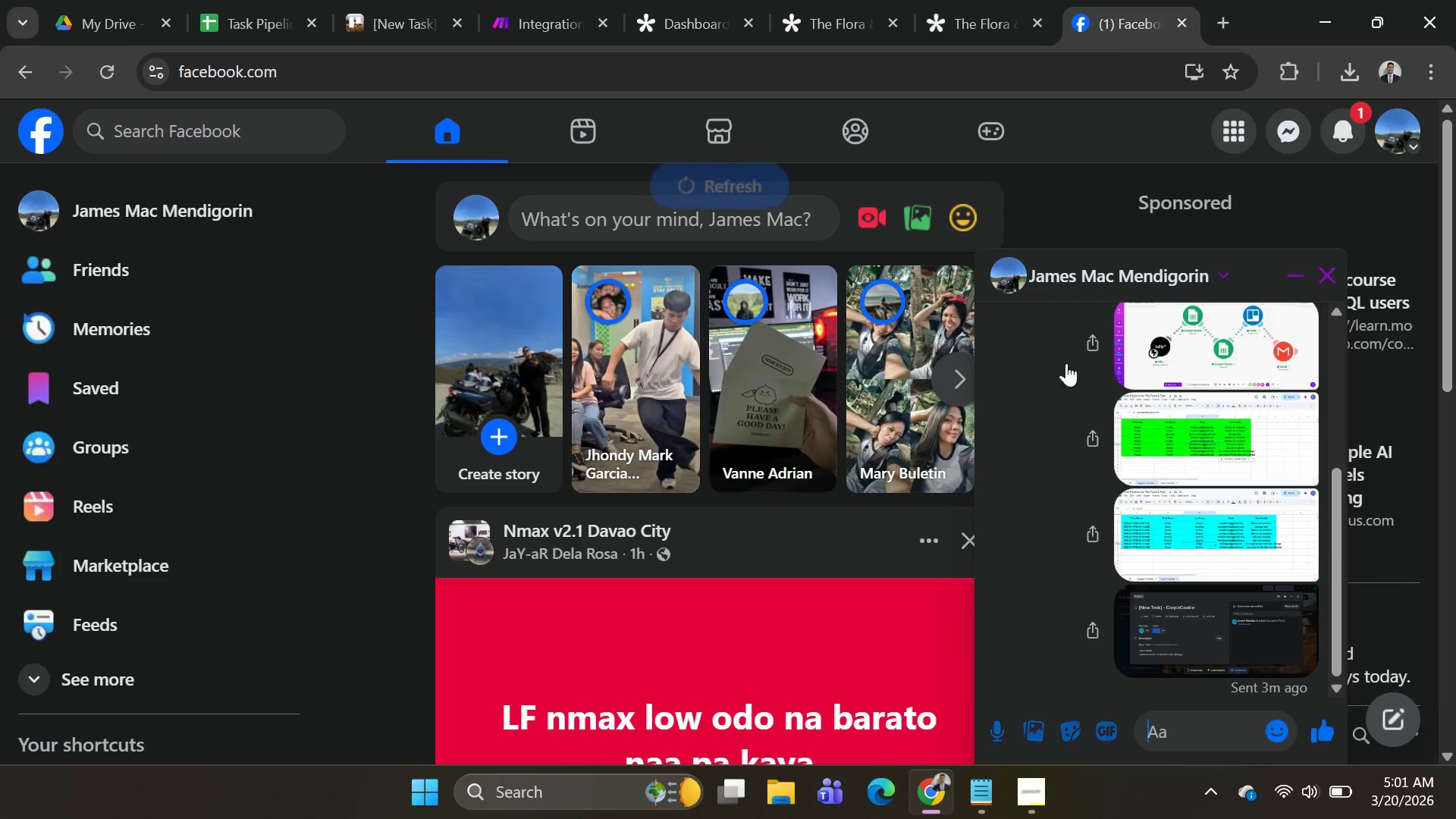 
scroll: coordinate [1293, 634], scroll_direction: down, amount: 1.0
 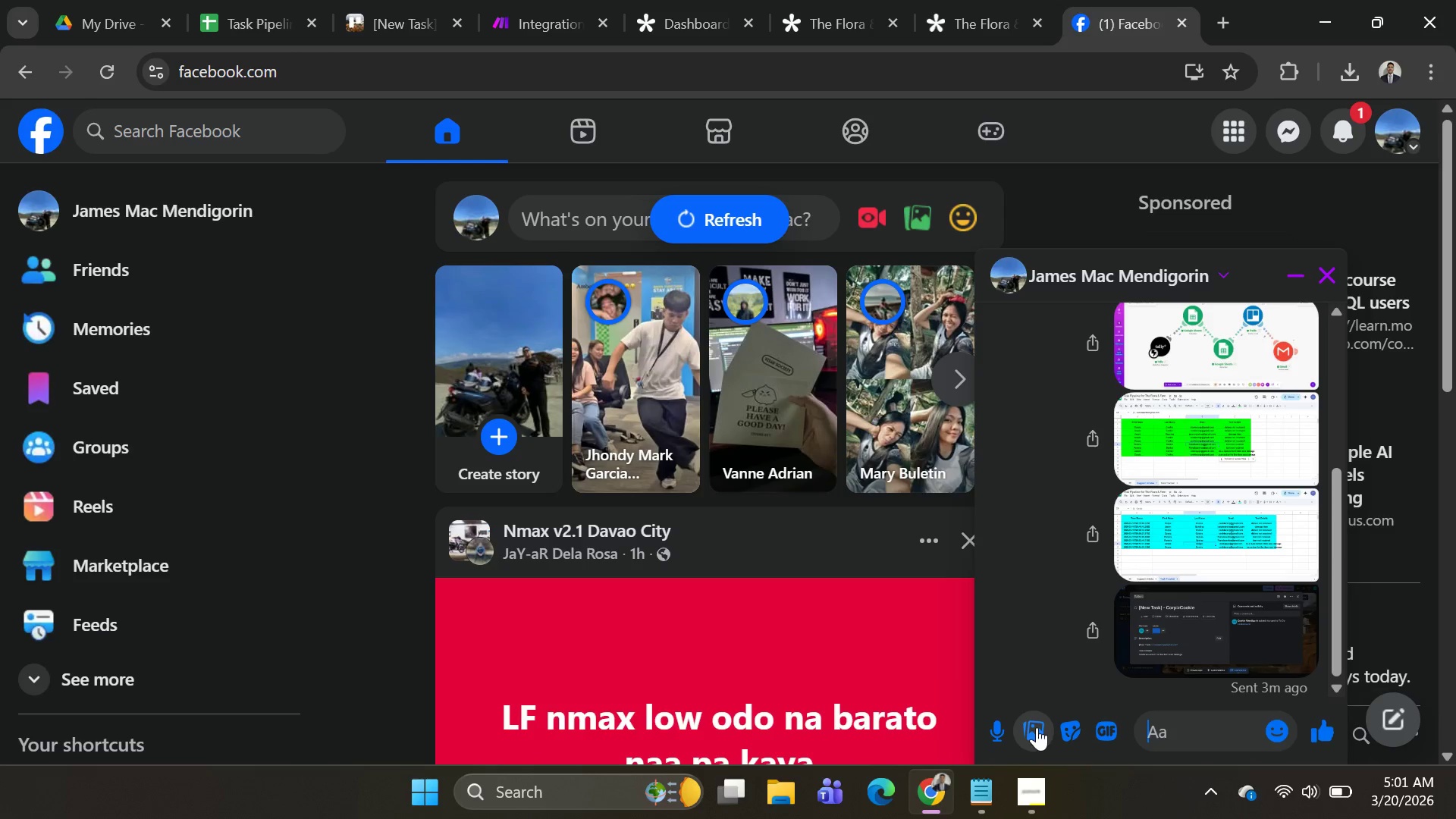 
left_click([1037, 727])
 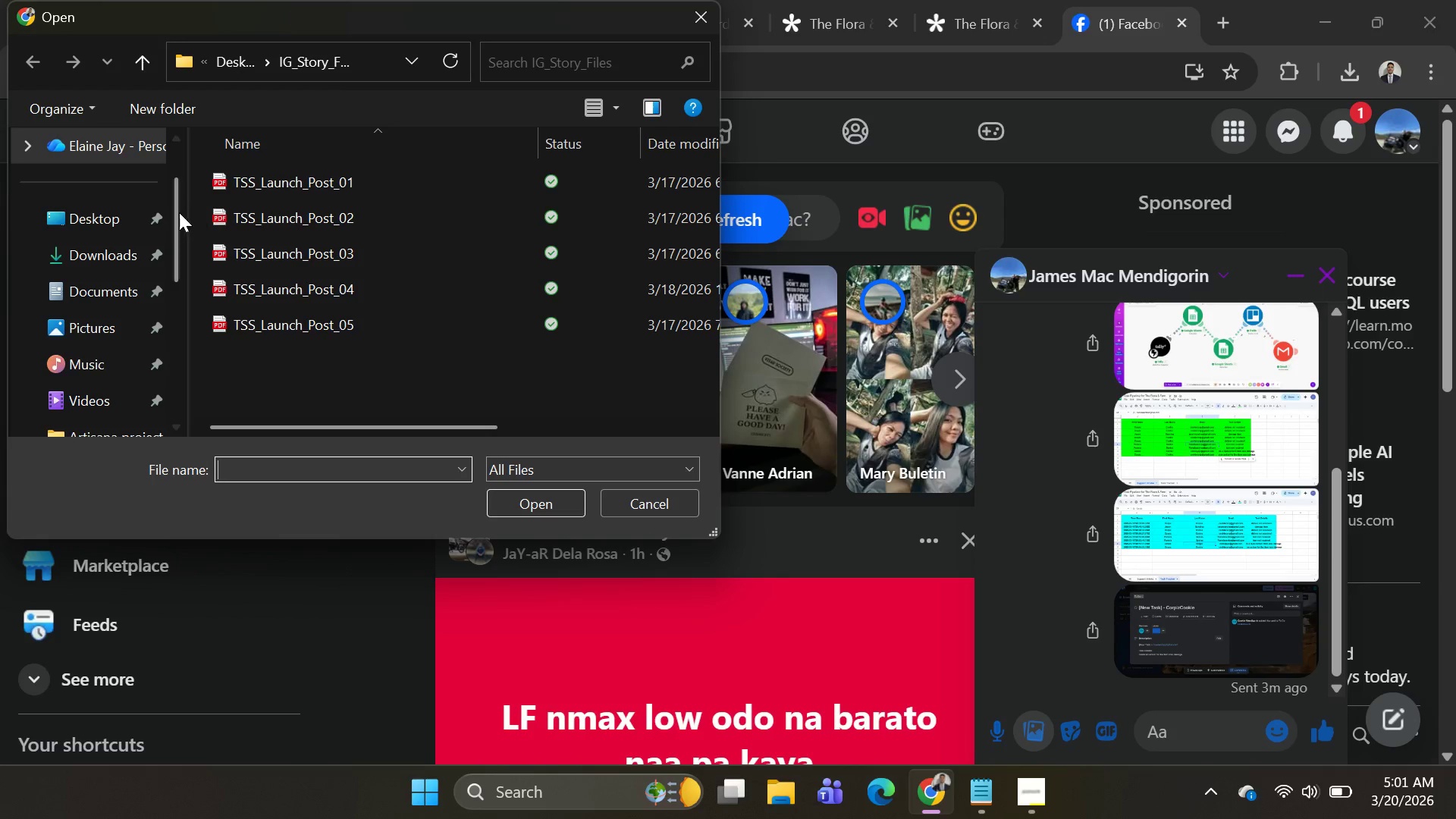 
left_click([108, 249])
 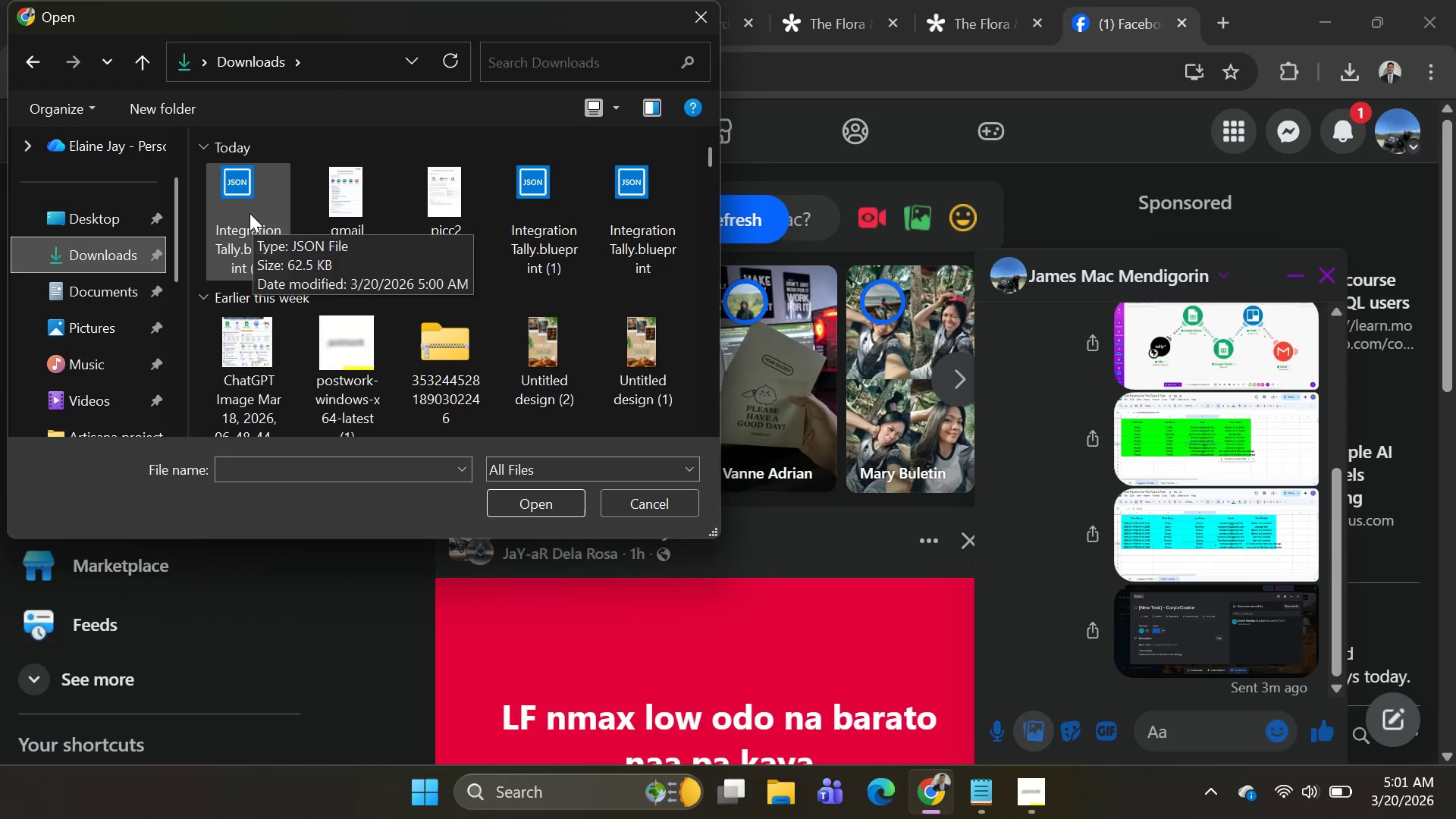 
left_click_drag(start_coordinate=[245, 212], to_coordinate=[1170, 730])
 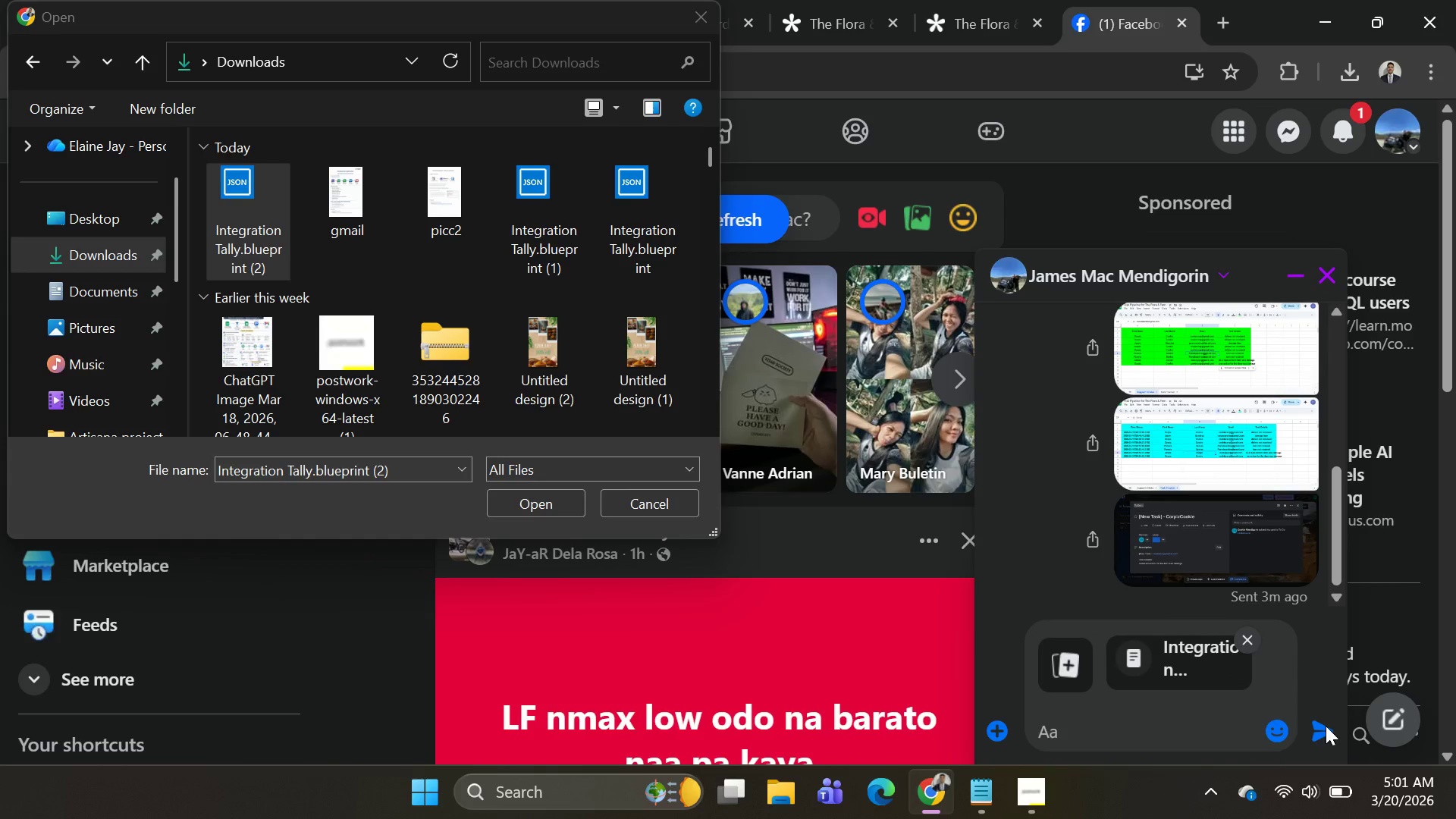 
left_click([1326, 729])
 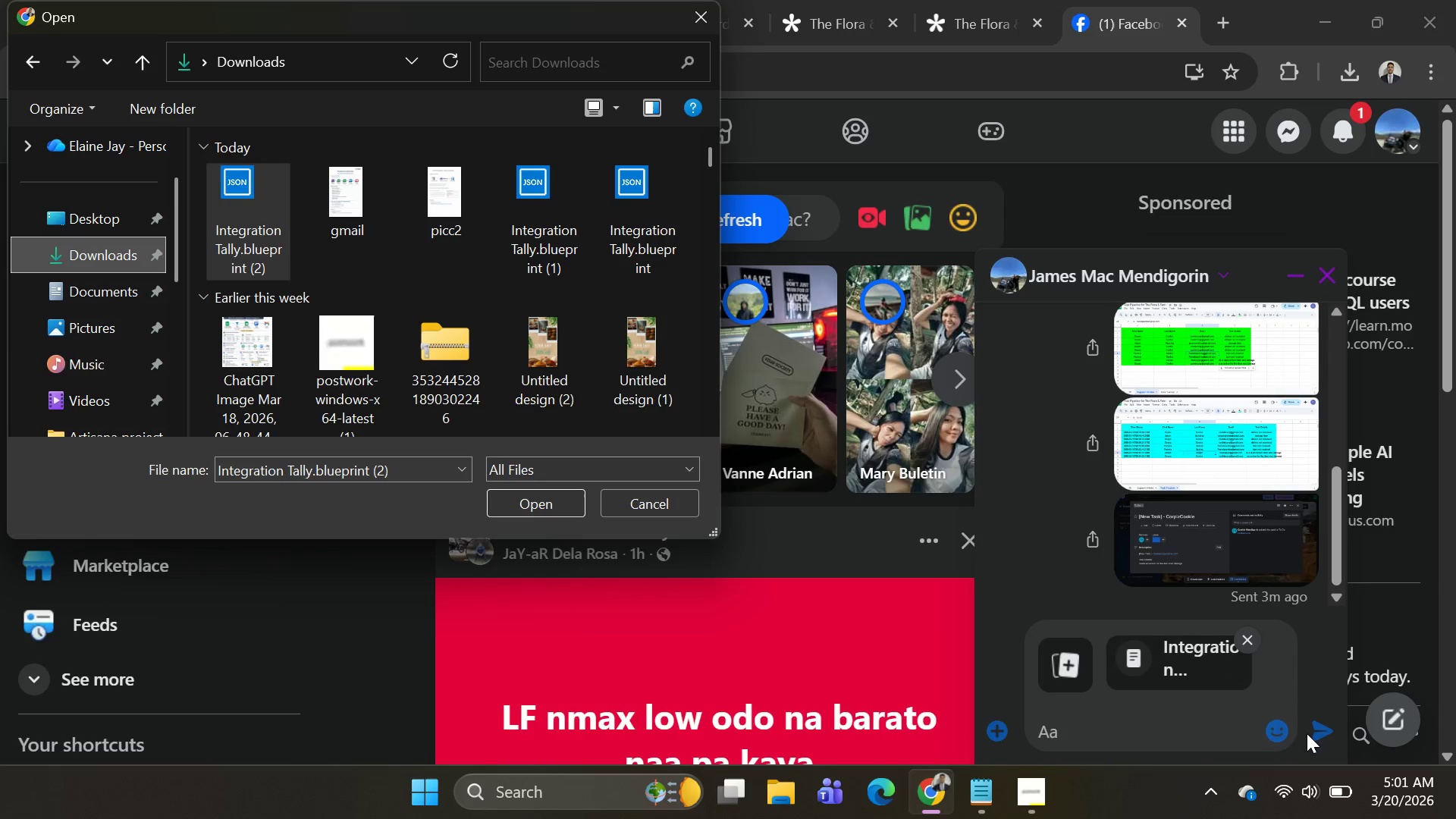 
left_click([1322, 733])
 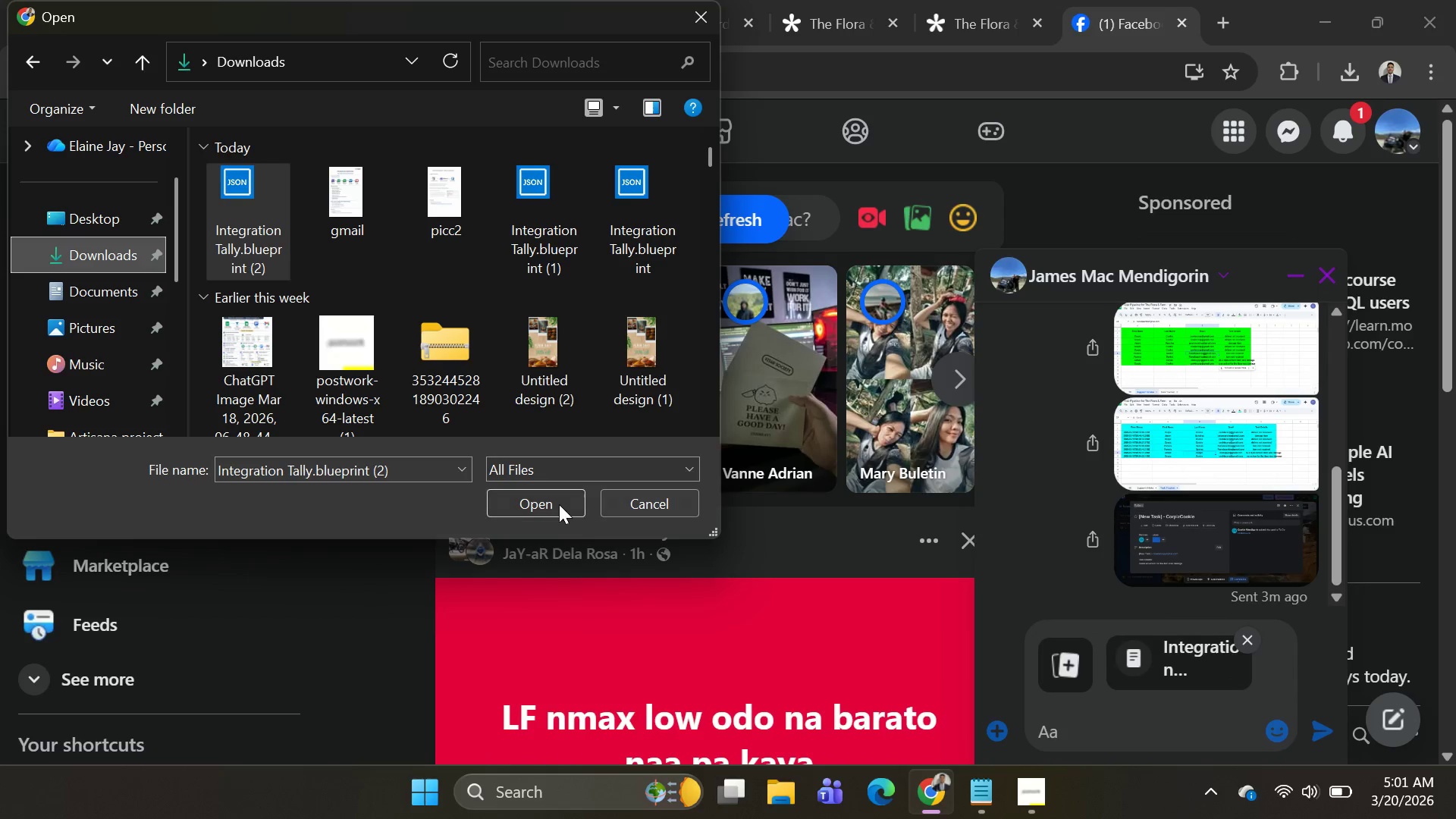 
left_click([557, 504])
 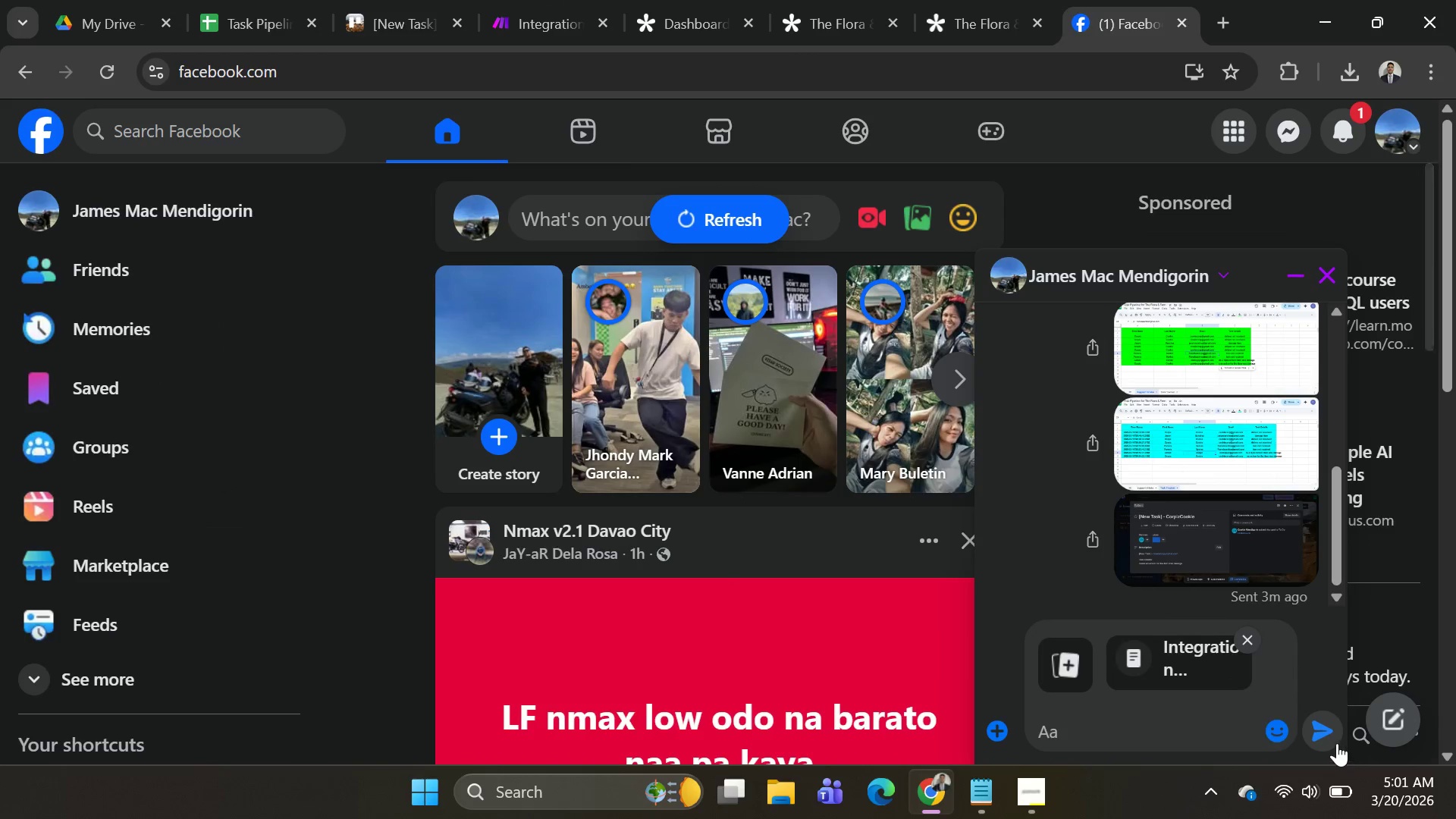 
left_click([1336, 735])
 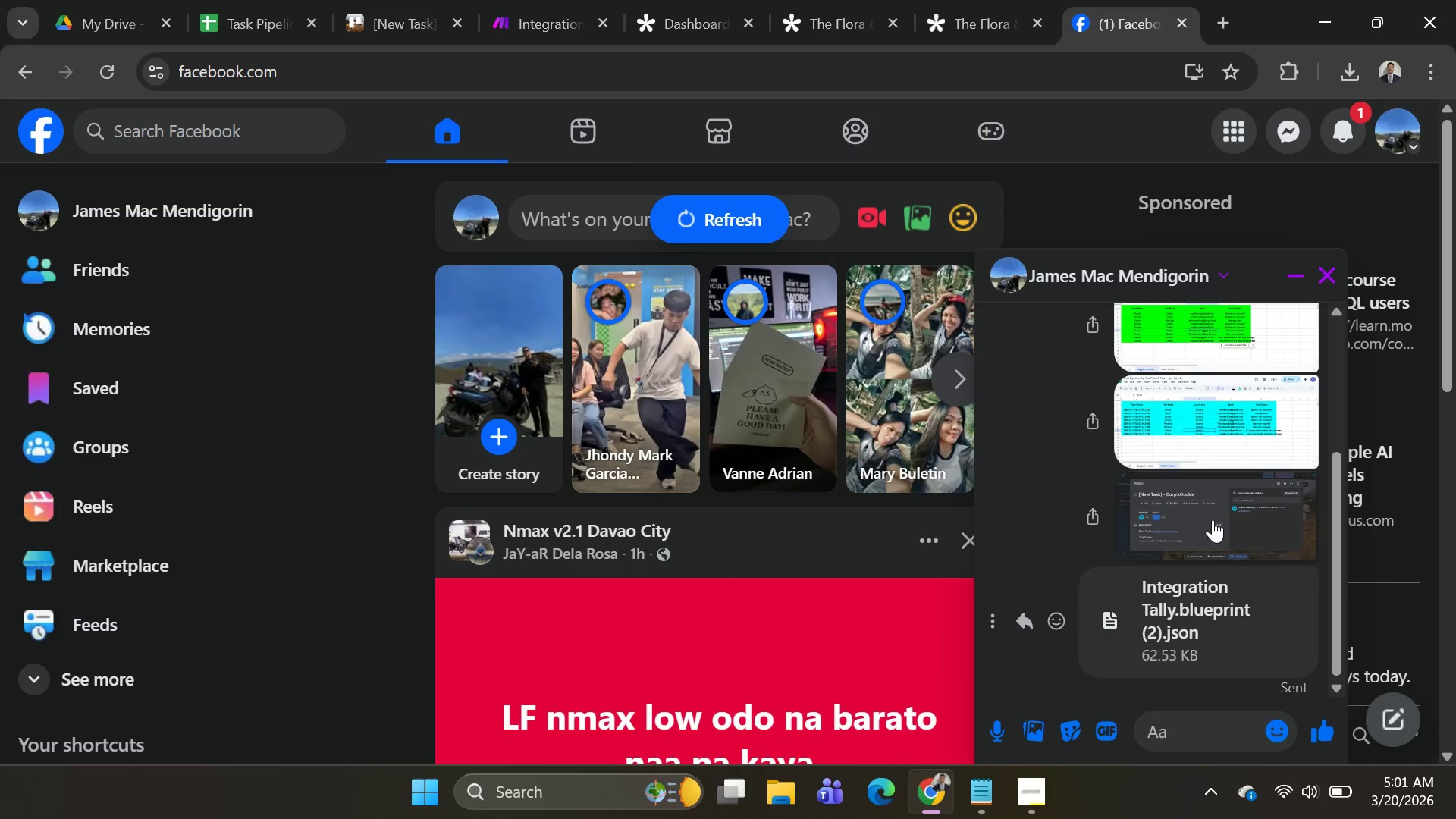 
scroll: coordinate [1213, 517], scroll_direction: up, amount: 3.0
 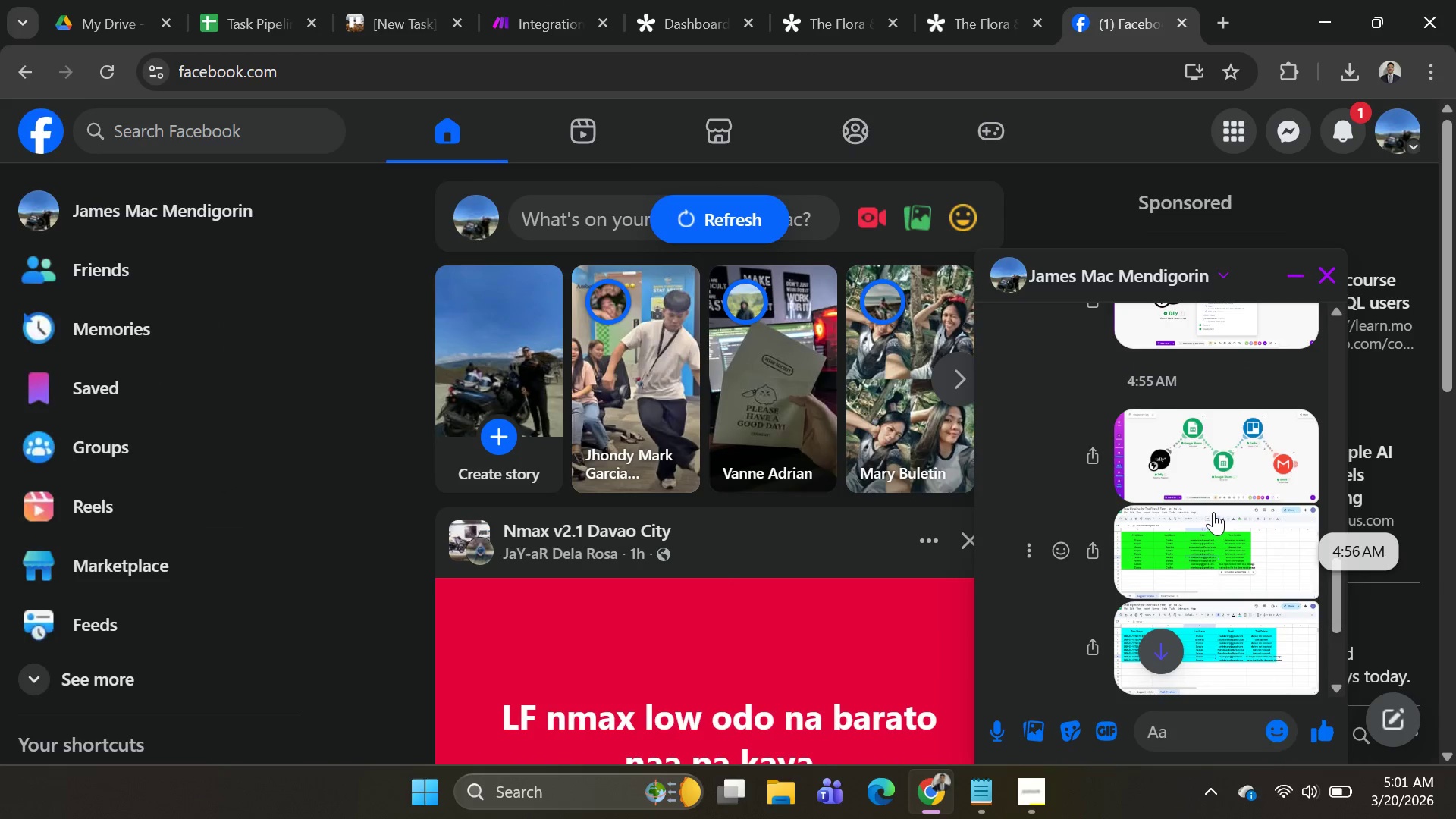 
scroll: coordinate [1247, 515], scroll_direction: down, amount: 8.0
 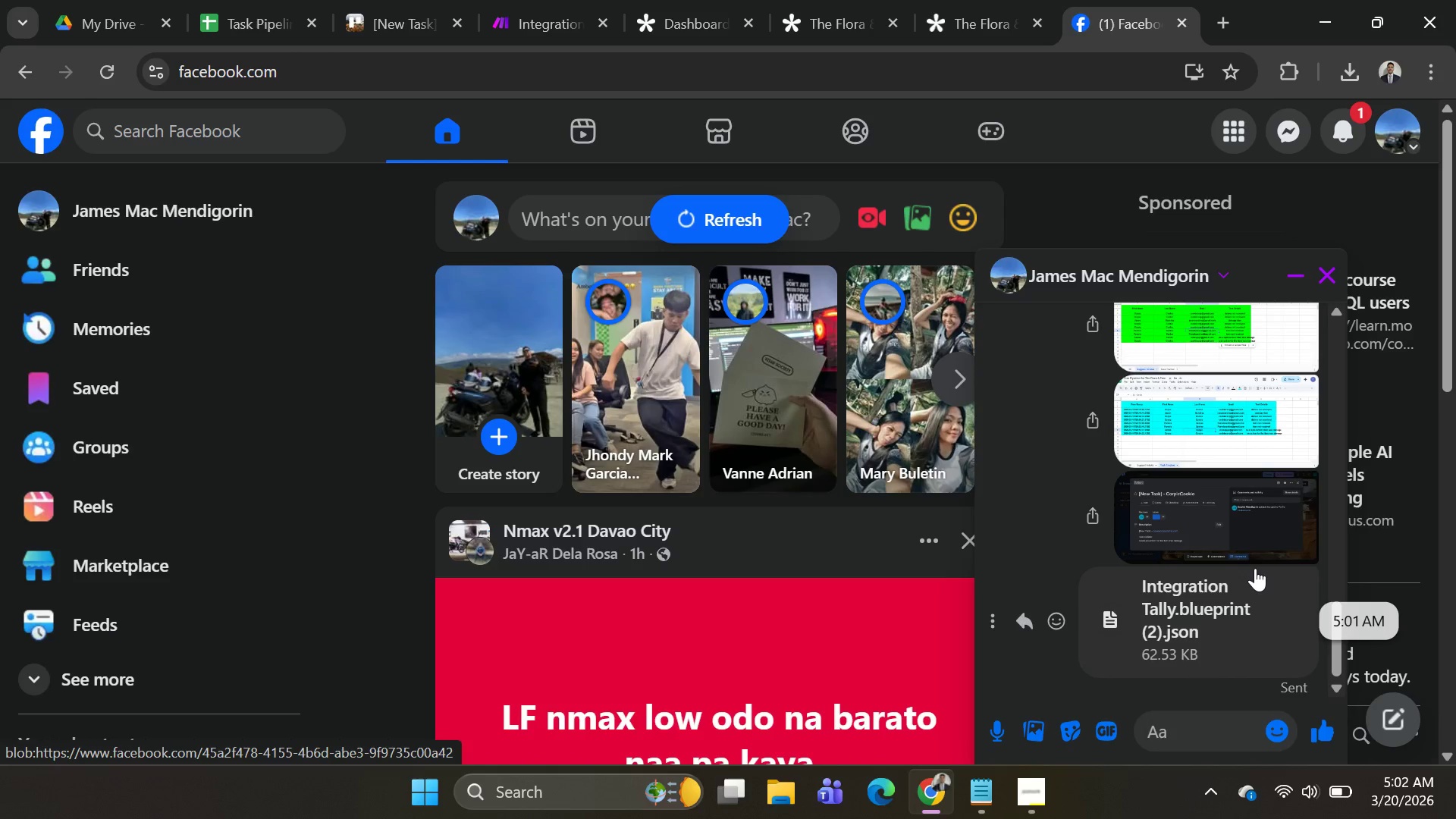 
key(Alt+AltLeft)
 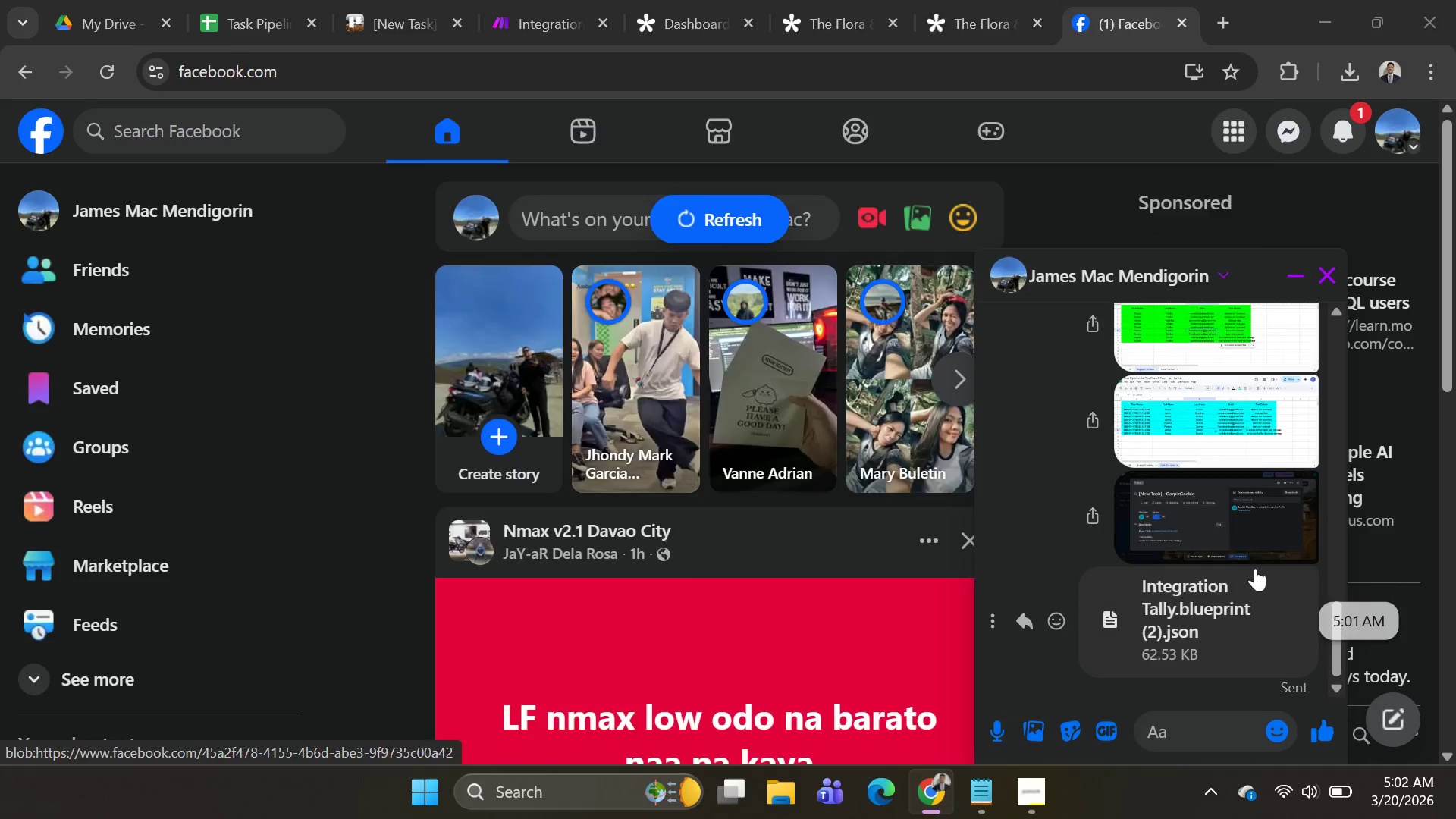 
key(Alt+Tab)